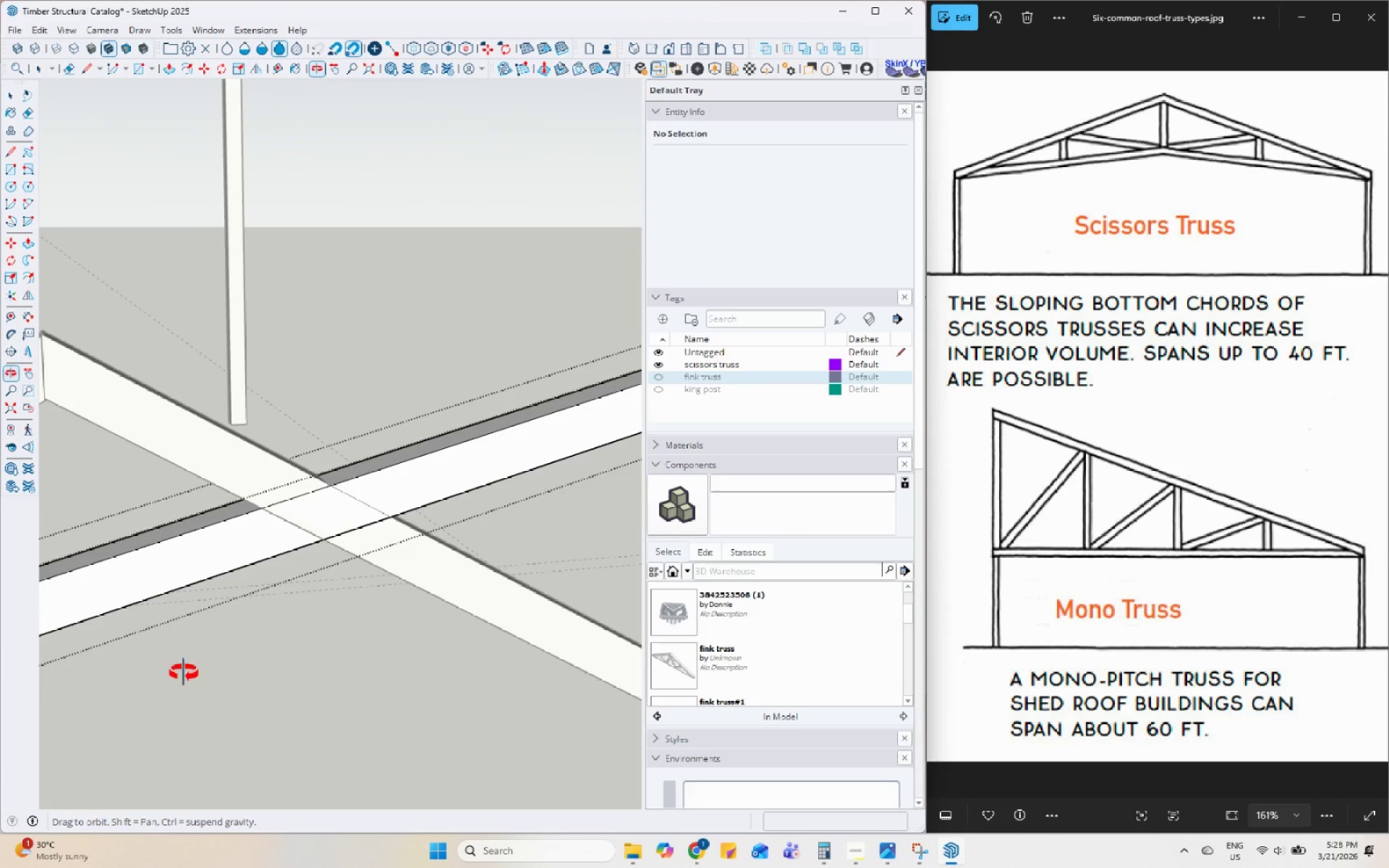 
scroll: coordinate [431, 525], scroll_direction: down, amount: 5.0
 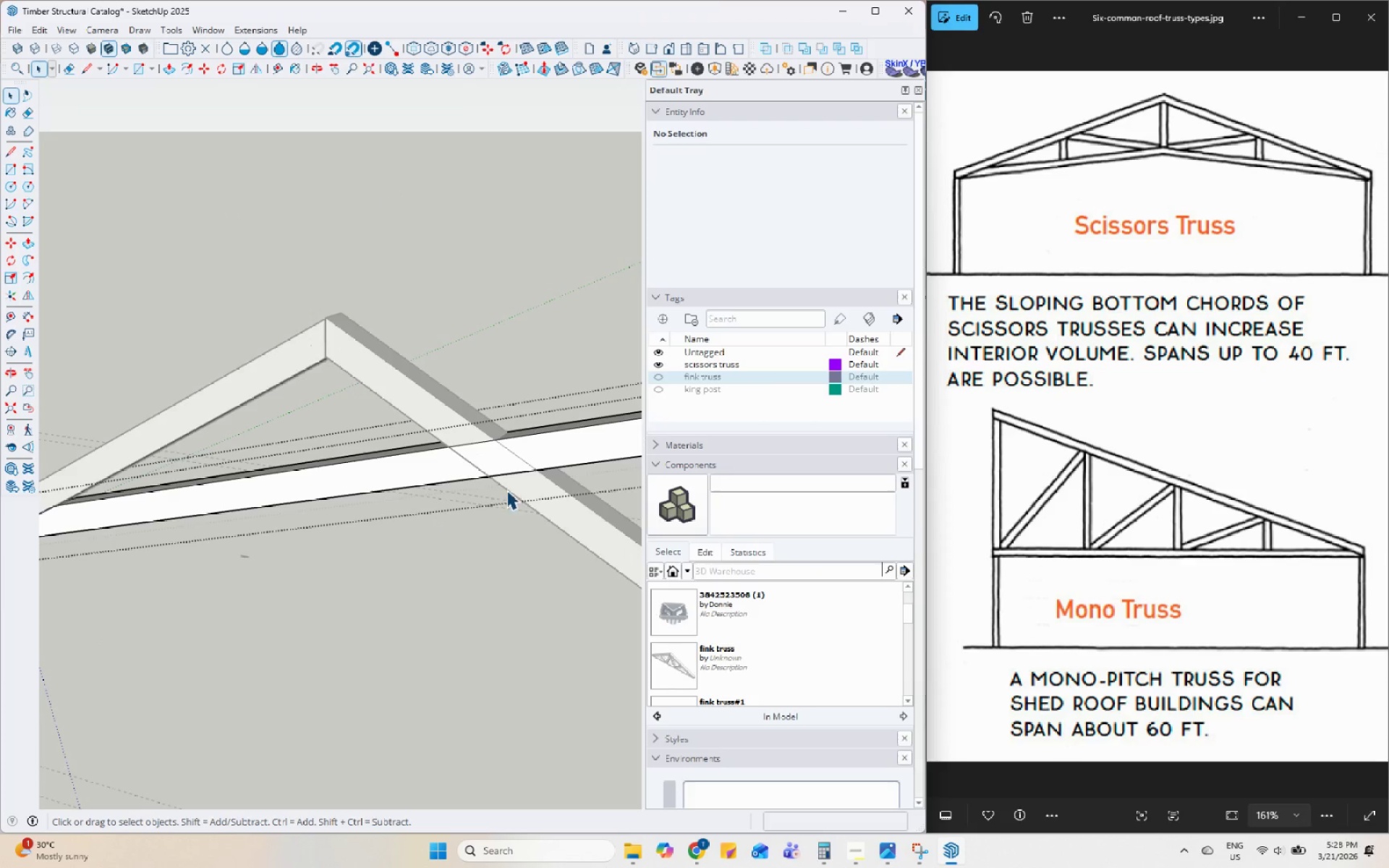 
key(H)
 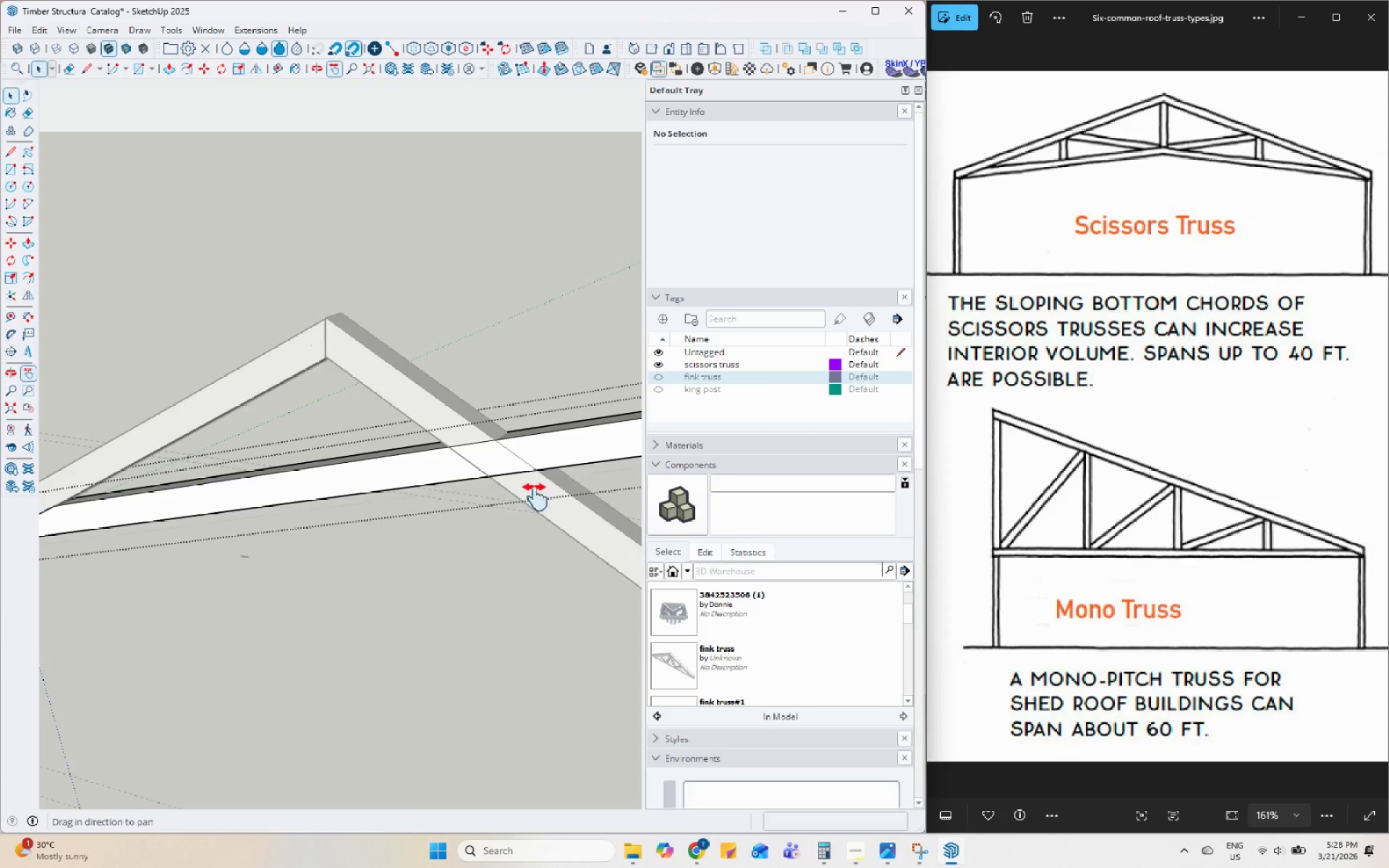 
left_click_drag(start_coordinate=[545, 501], to_coordinate=[319, 562])
 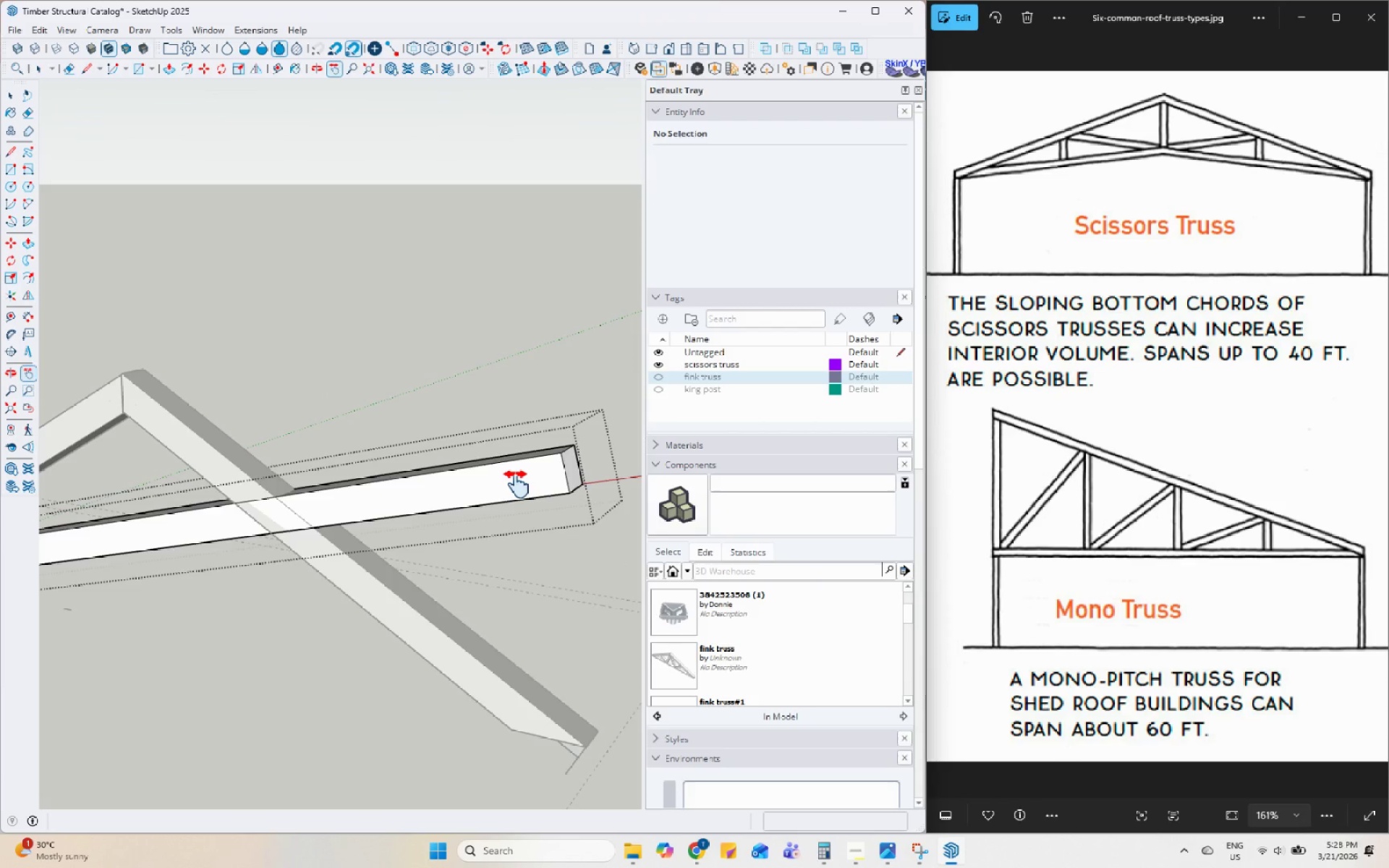 
key(Space)
 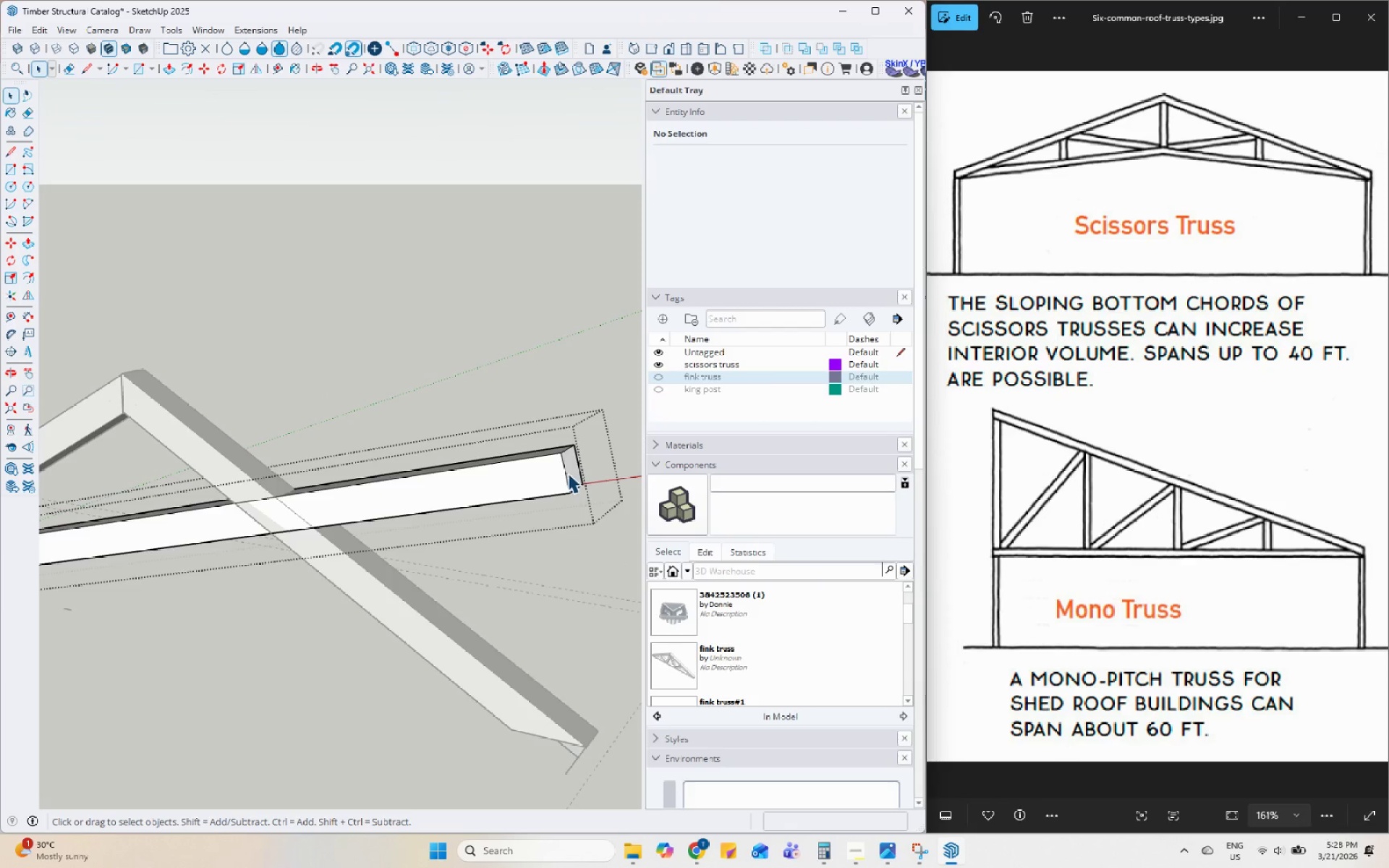 
double_click([569, 473])
 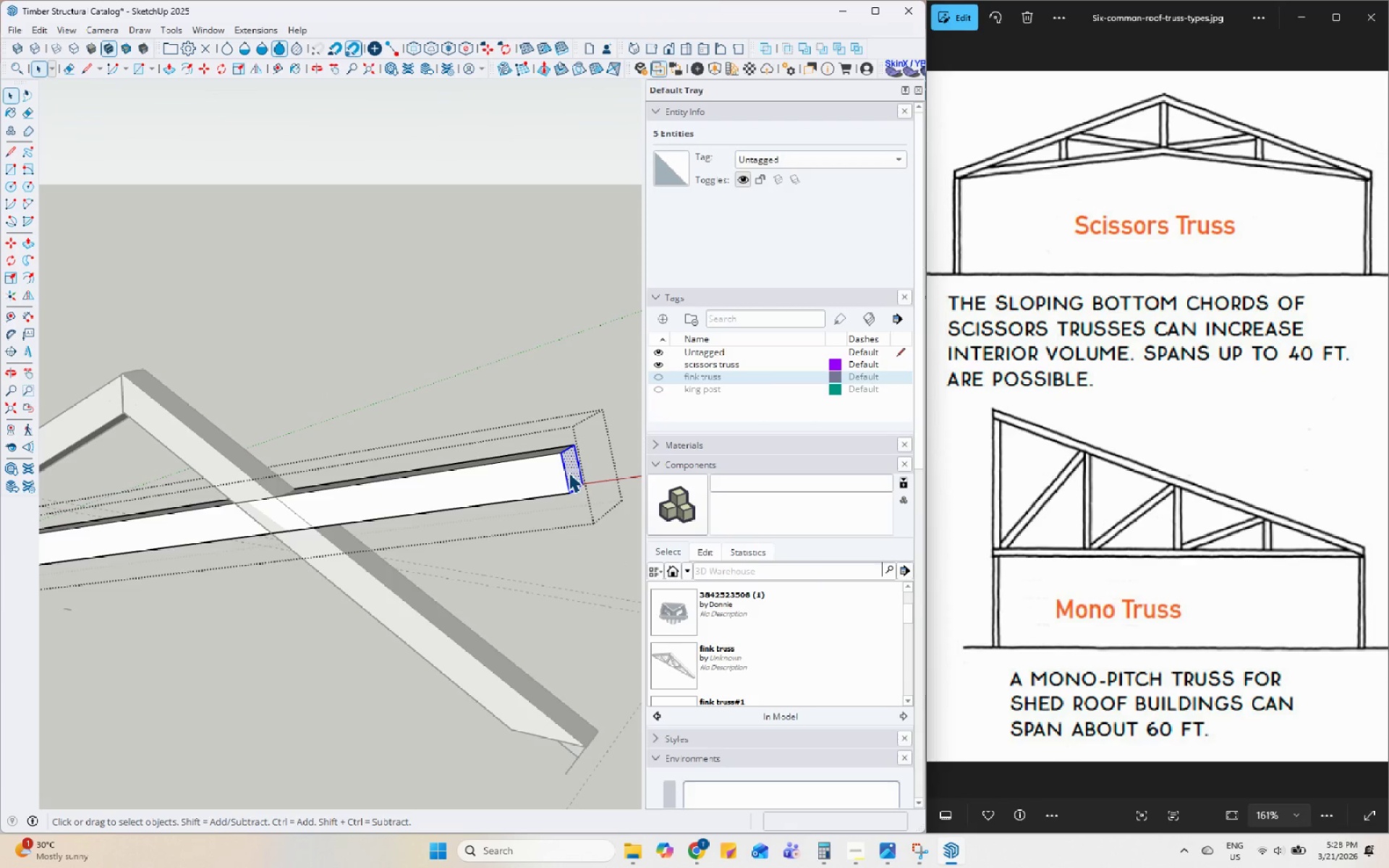 
key(P)
 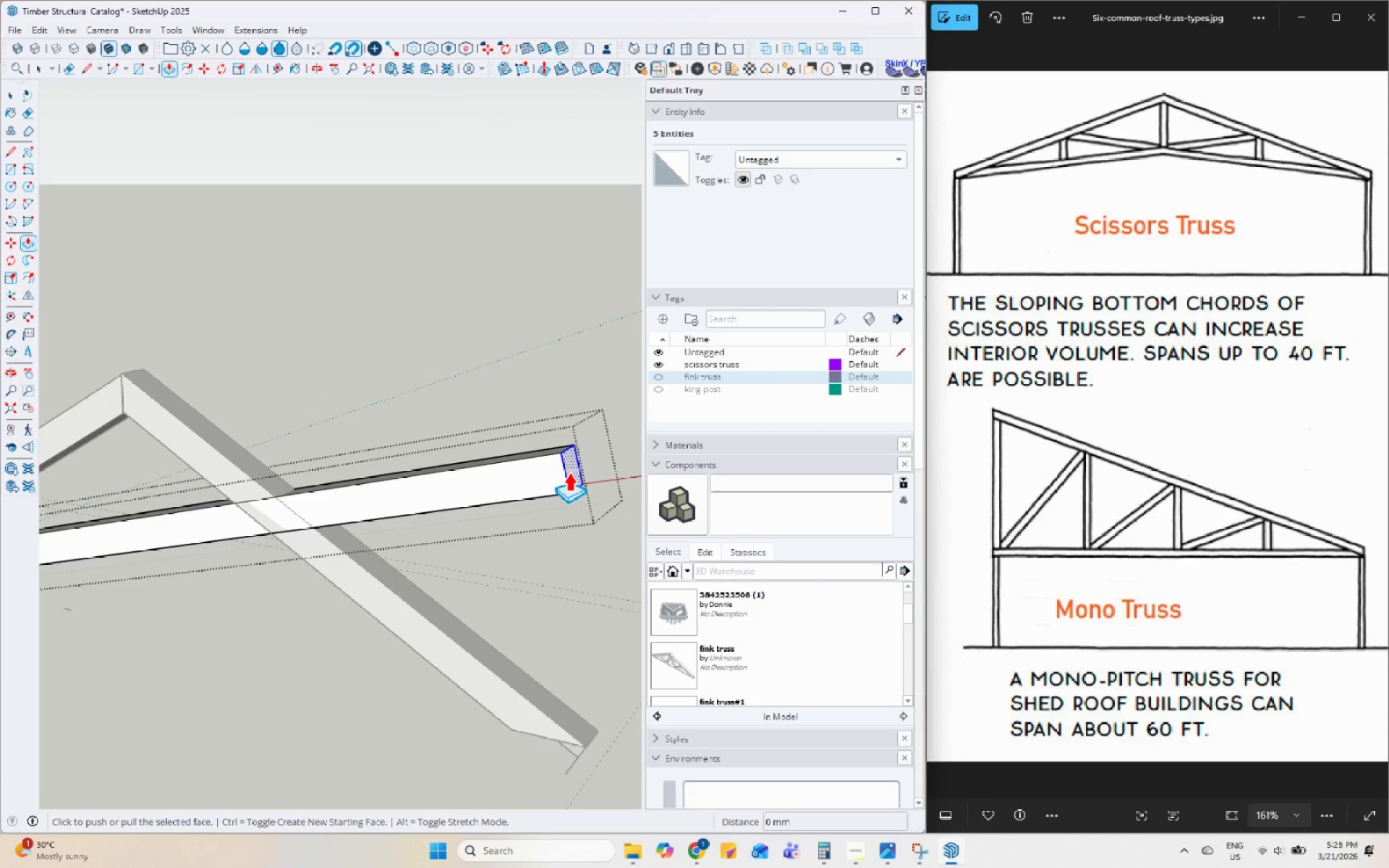 
left_click([569, 472])
 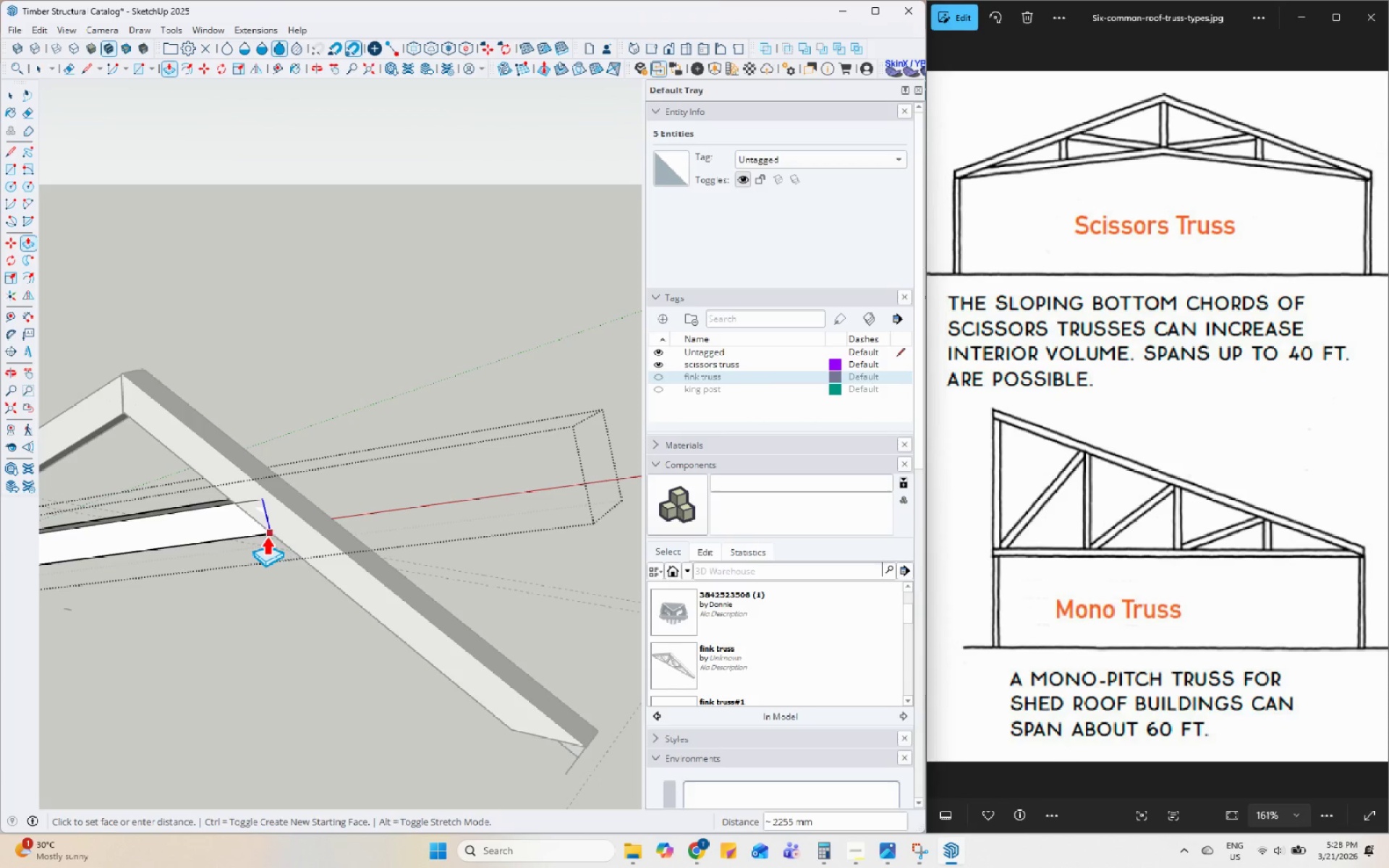 
left_click([267, 536])
 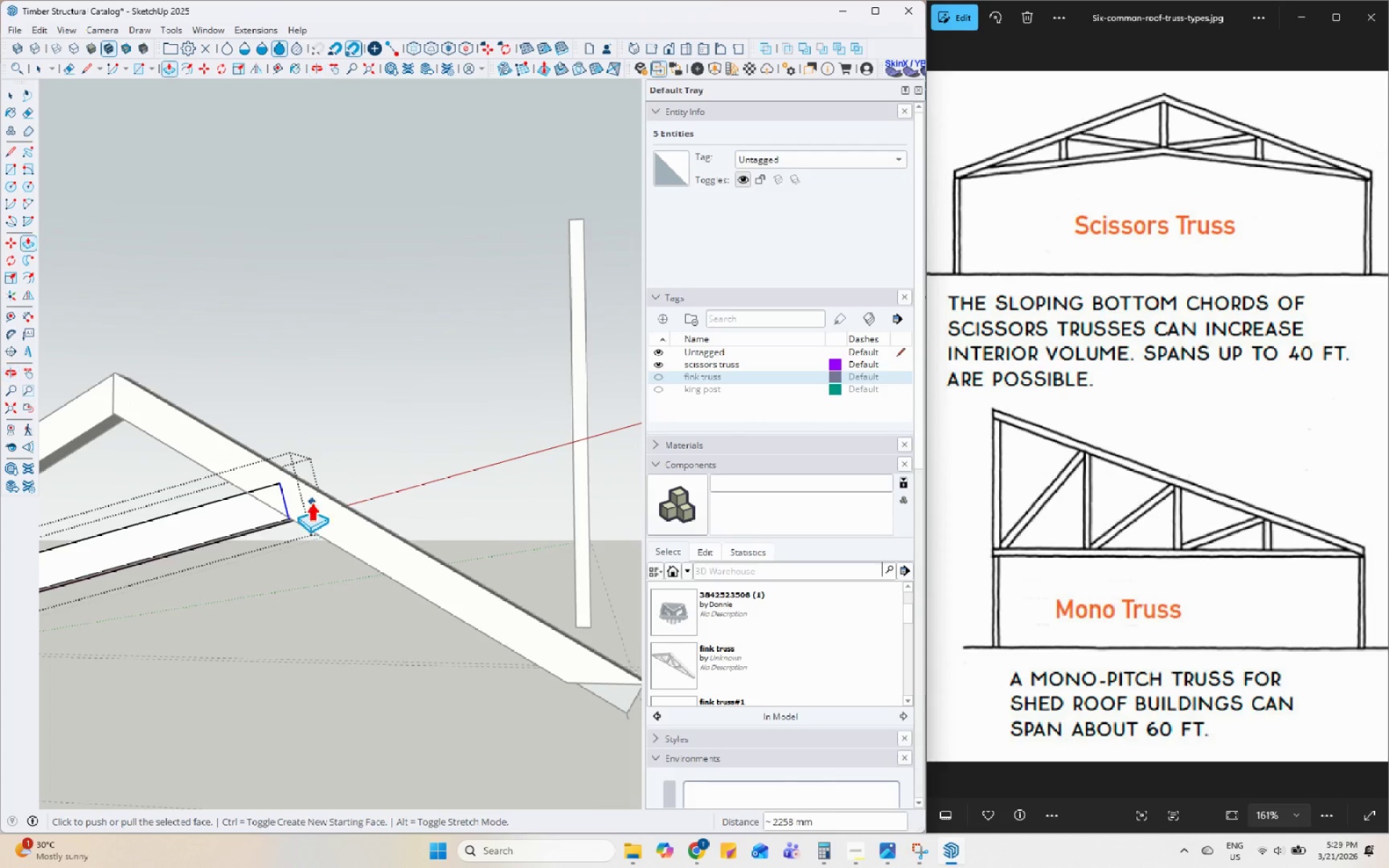 
key(Space)
 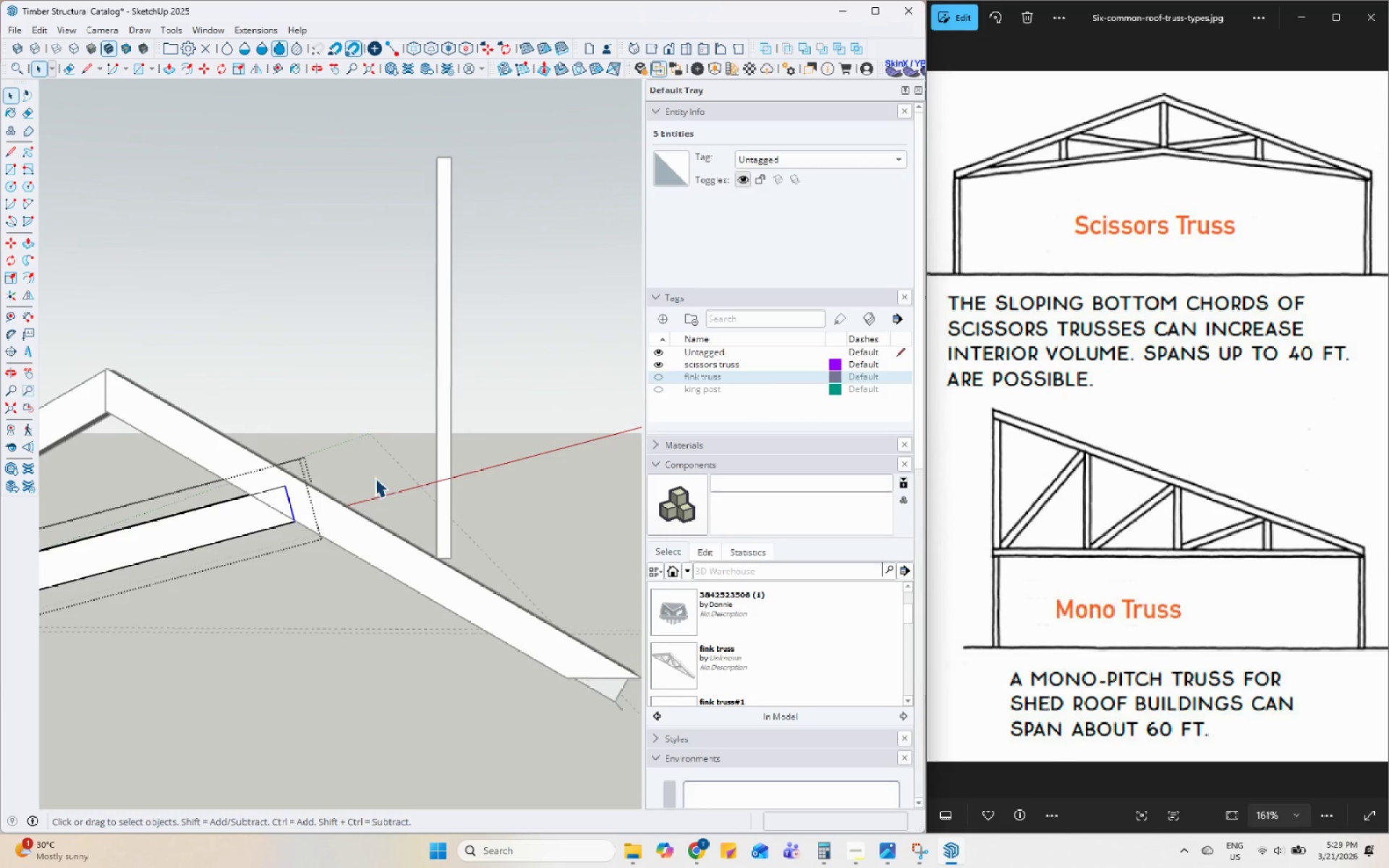 
left_click([355, 459])
 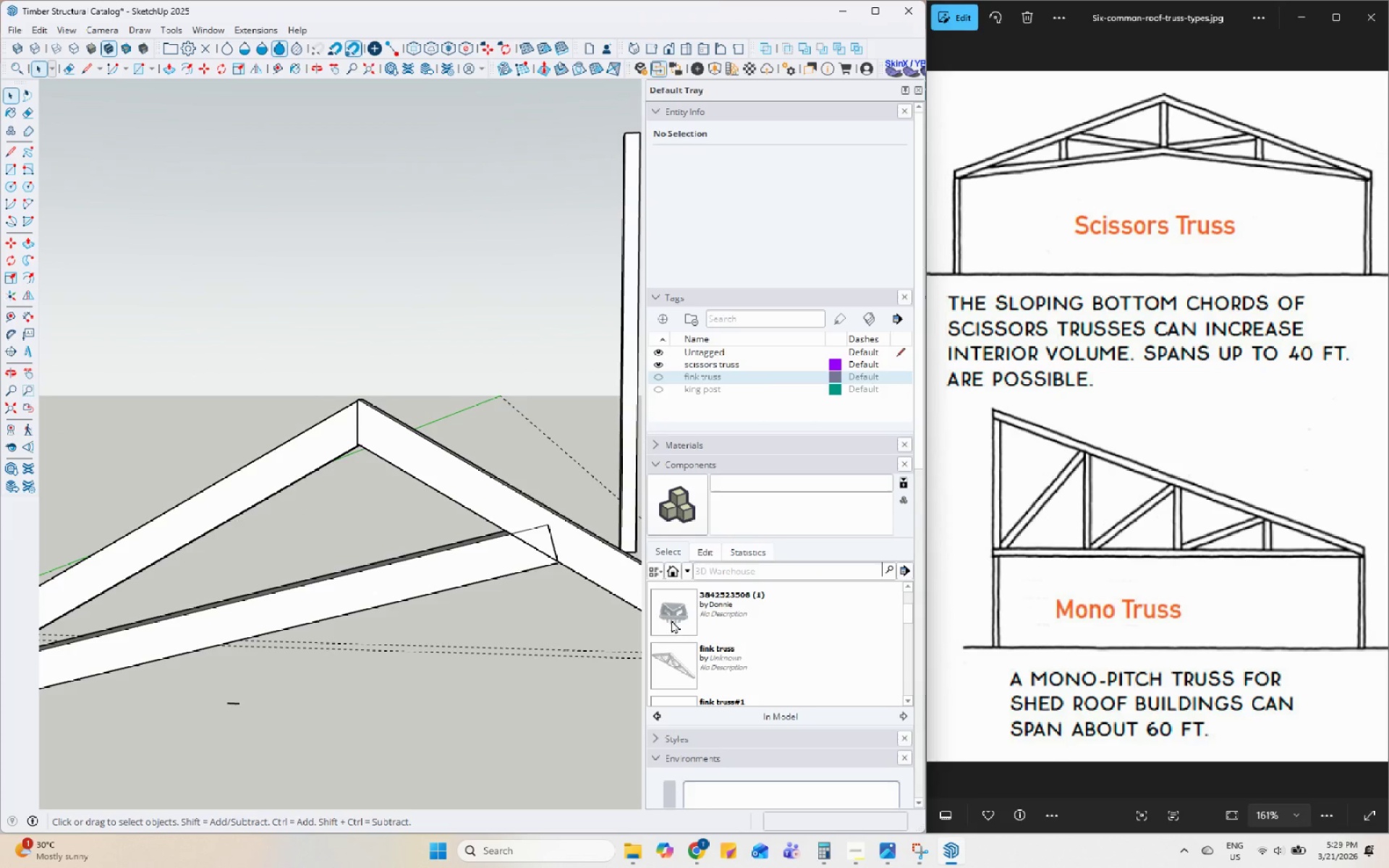 
double_click([479, 571])